 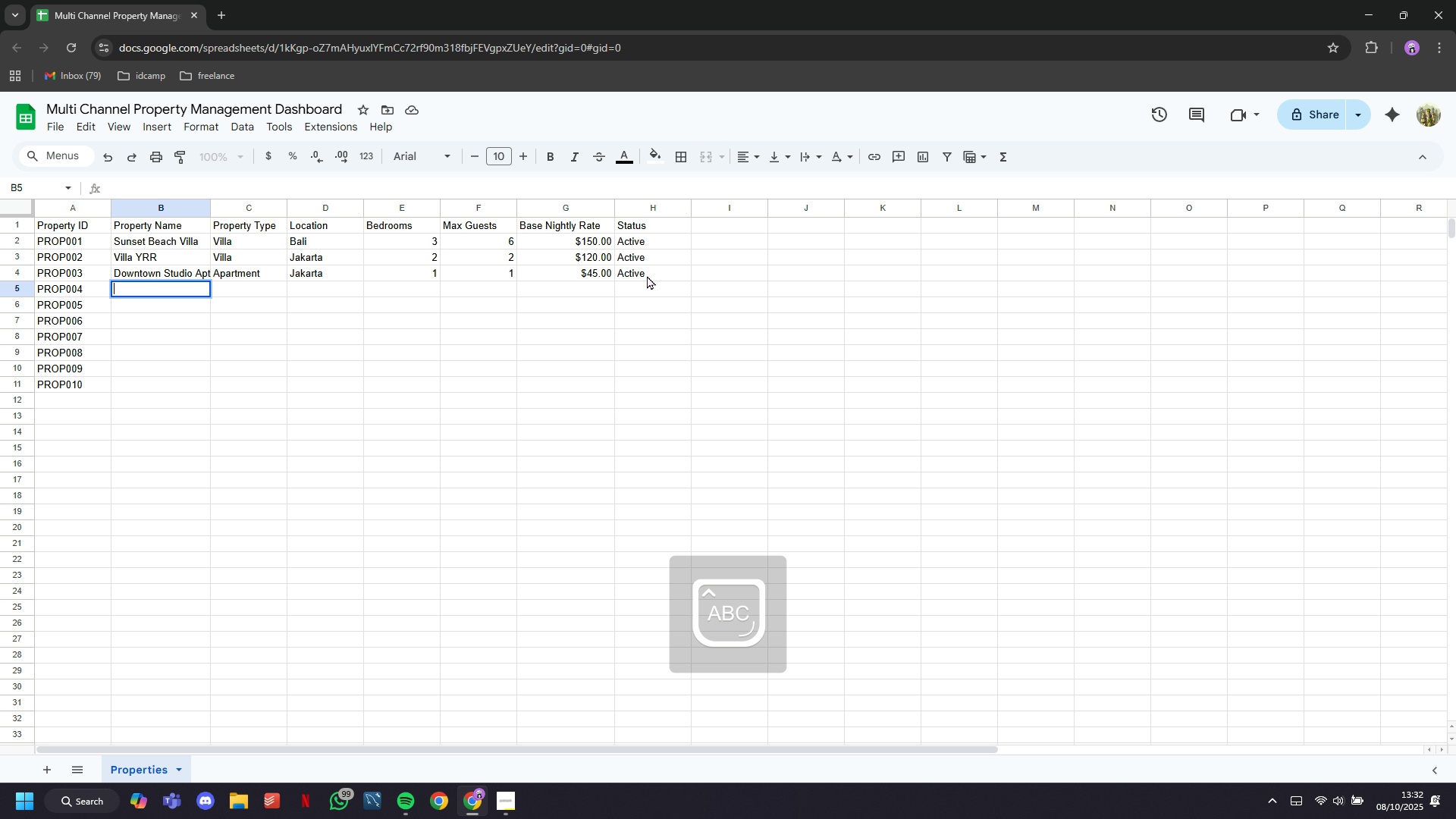 
type(Mountain View Cottage)
 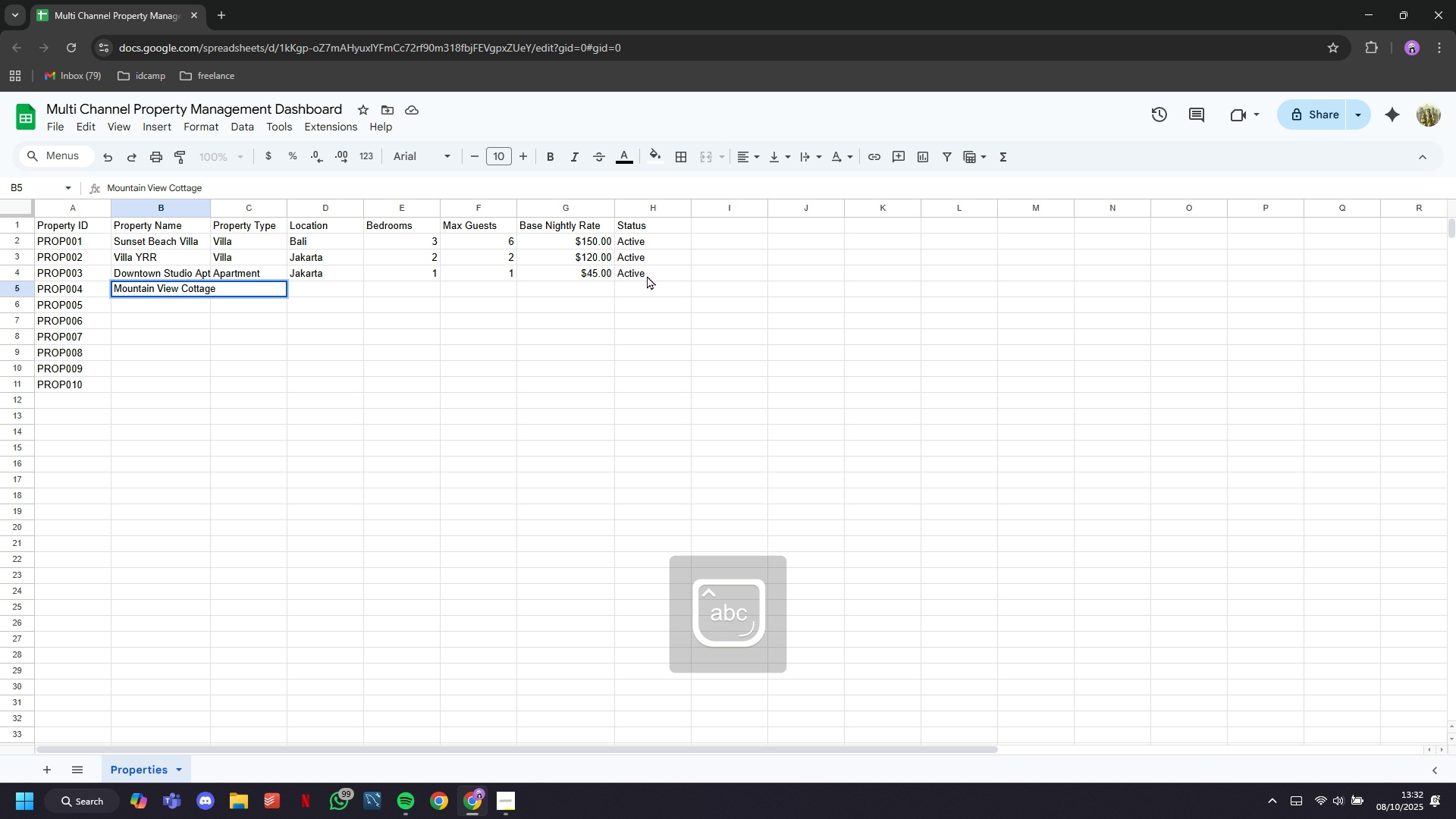 
key(ArrowRight)
 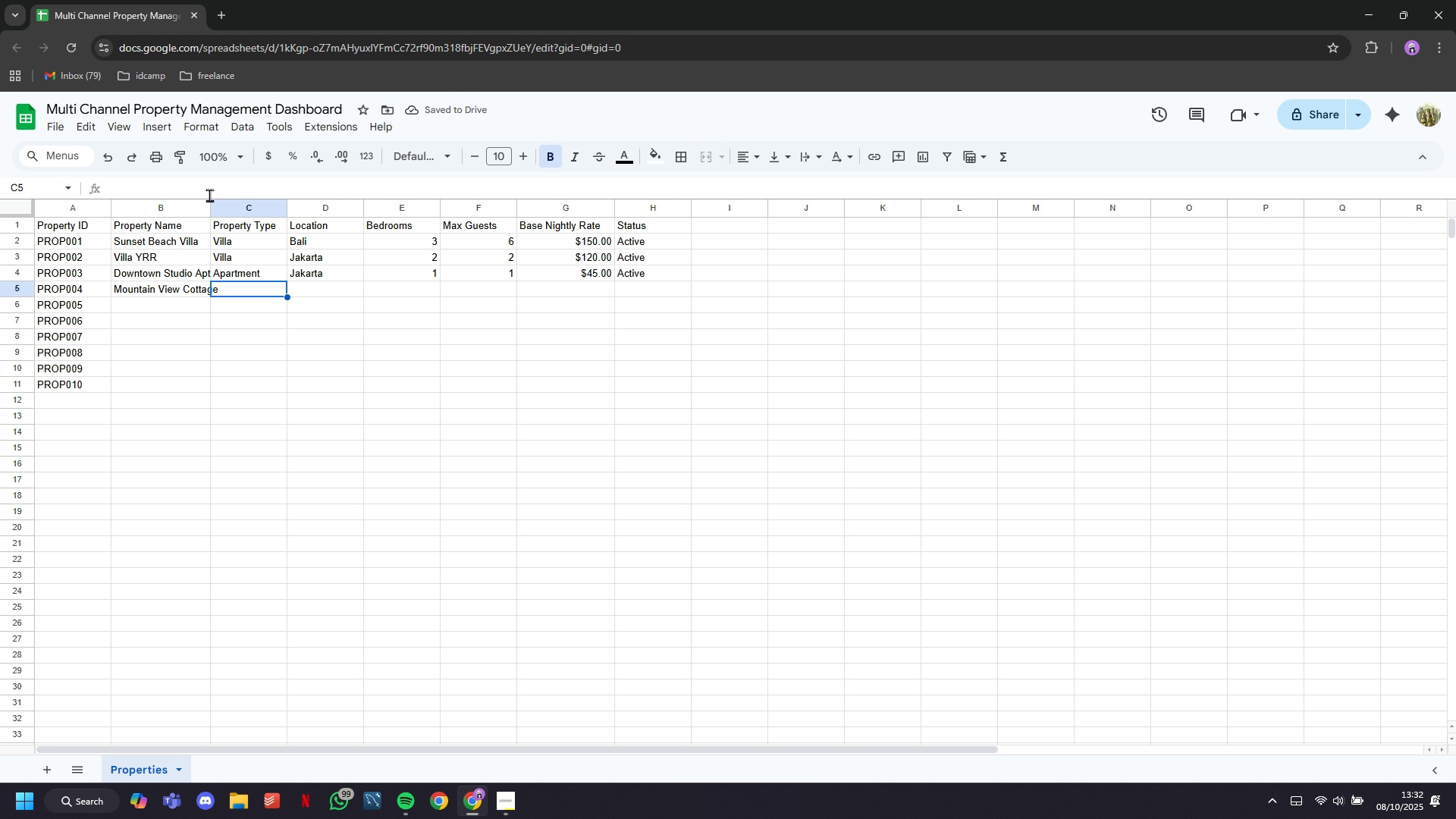 
double_click([209, 212])
 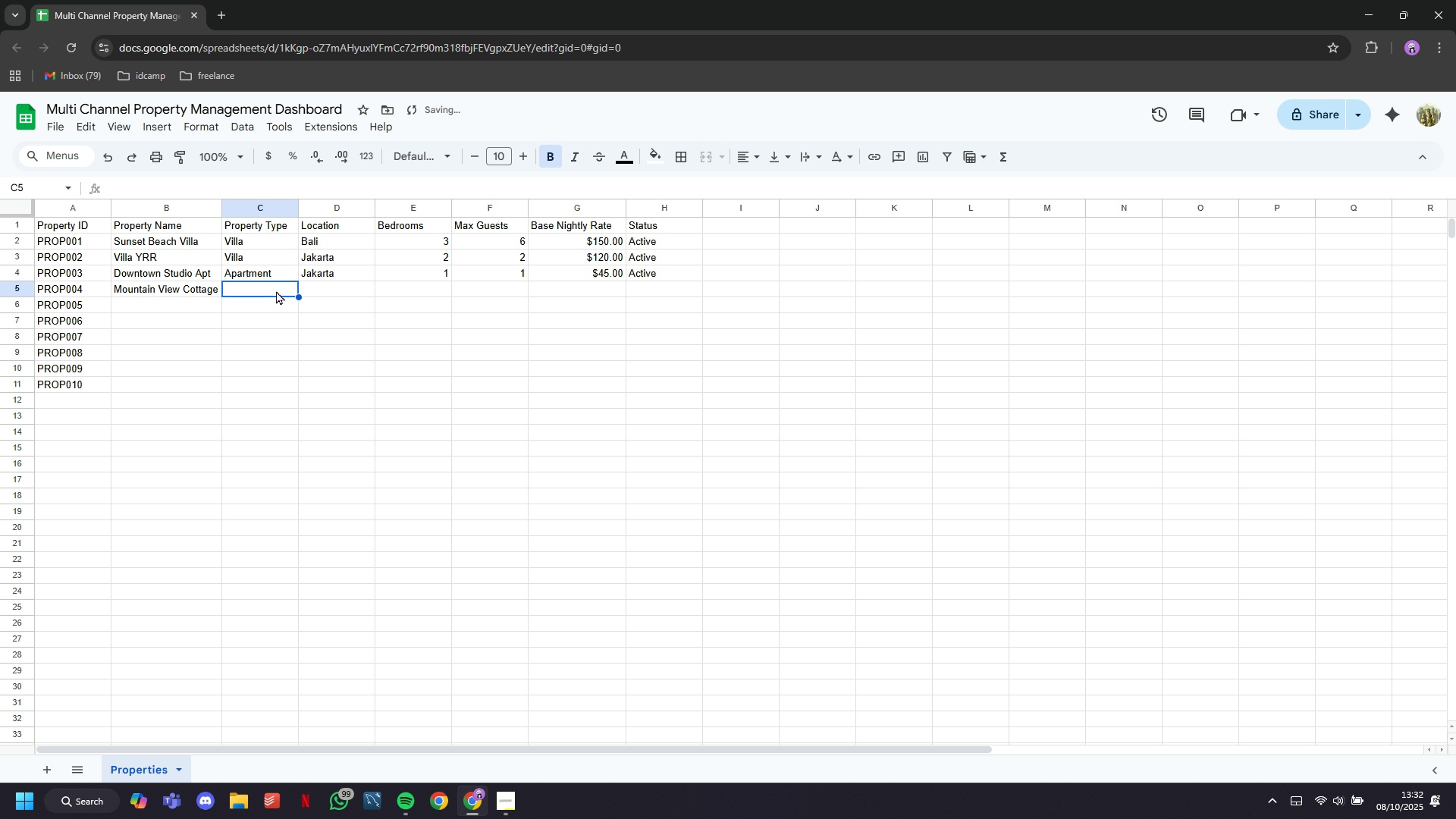 
type(House)
key(Tab)
 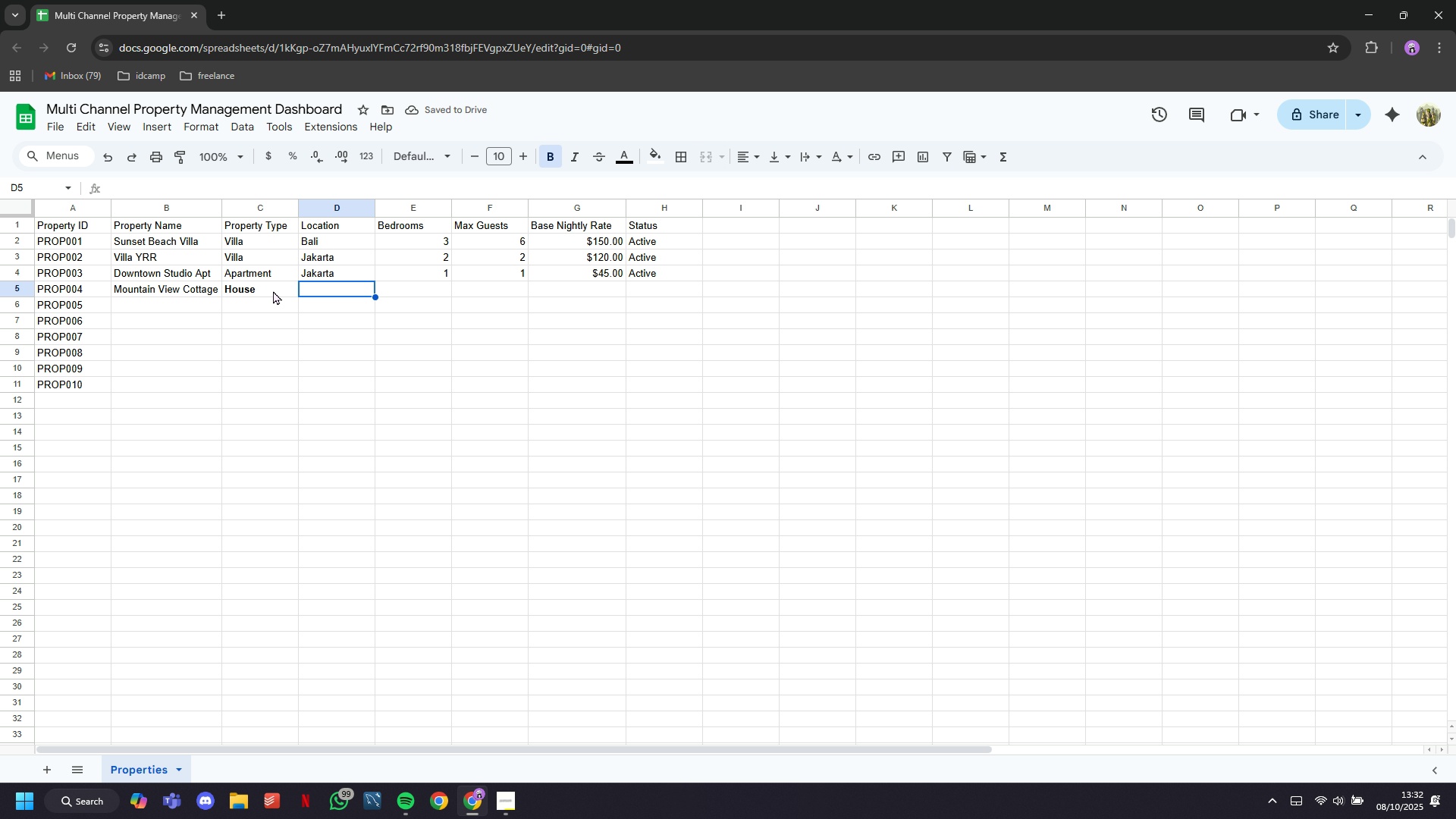 
type(anudng)